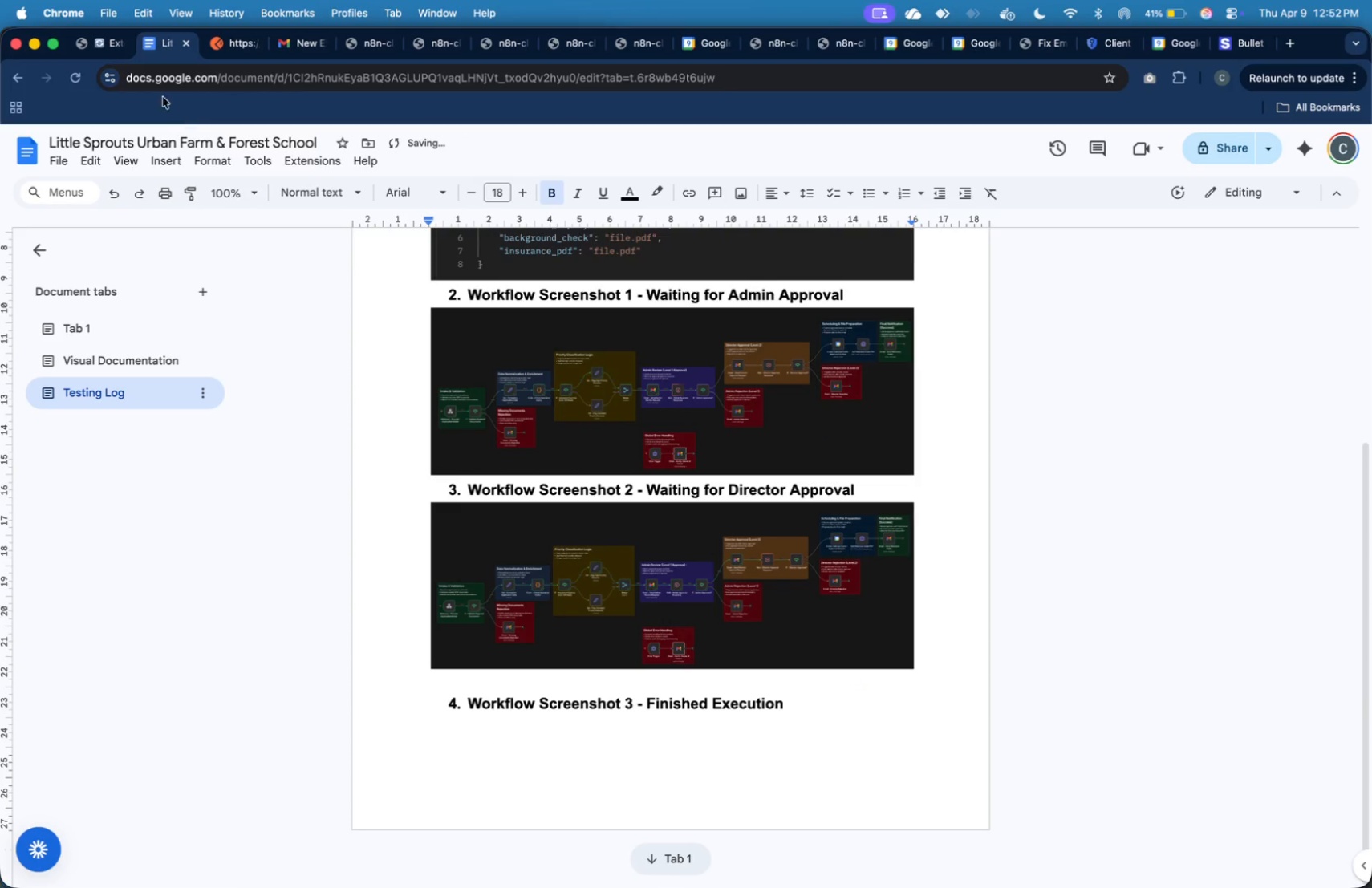 
left_click([113, 48])
 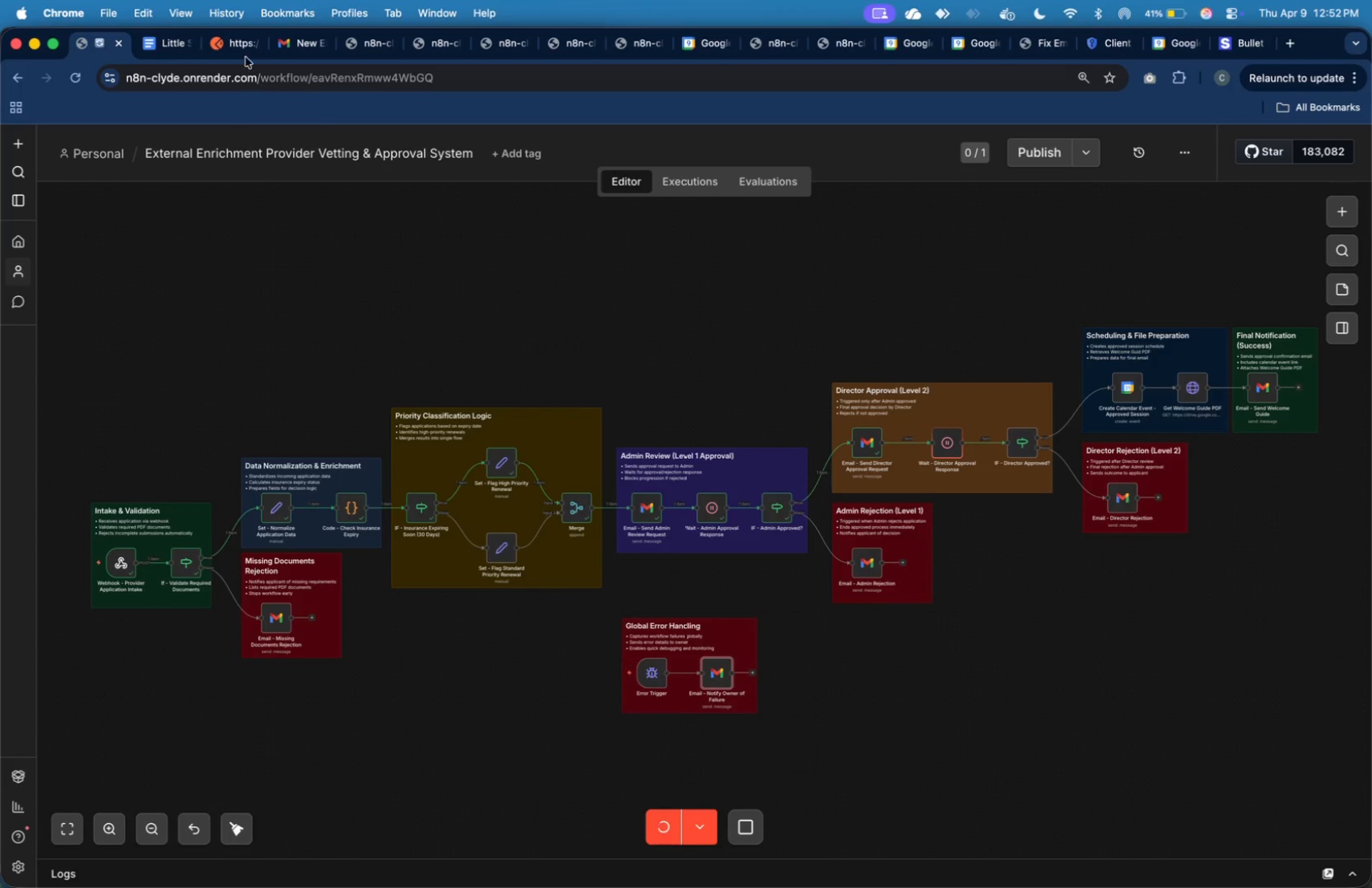 
left_click([283, 50])
 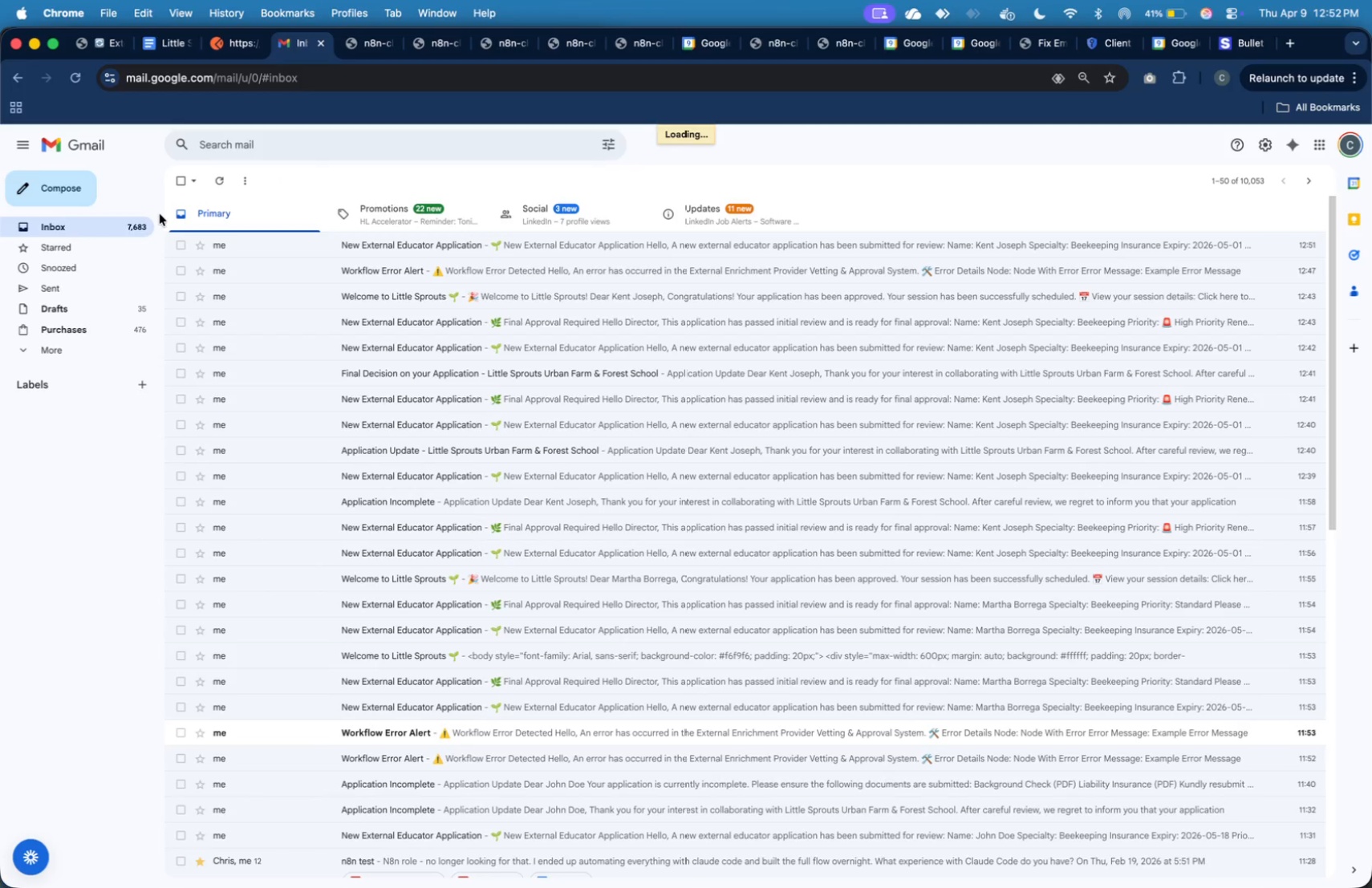 
left_click([273, 245])
 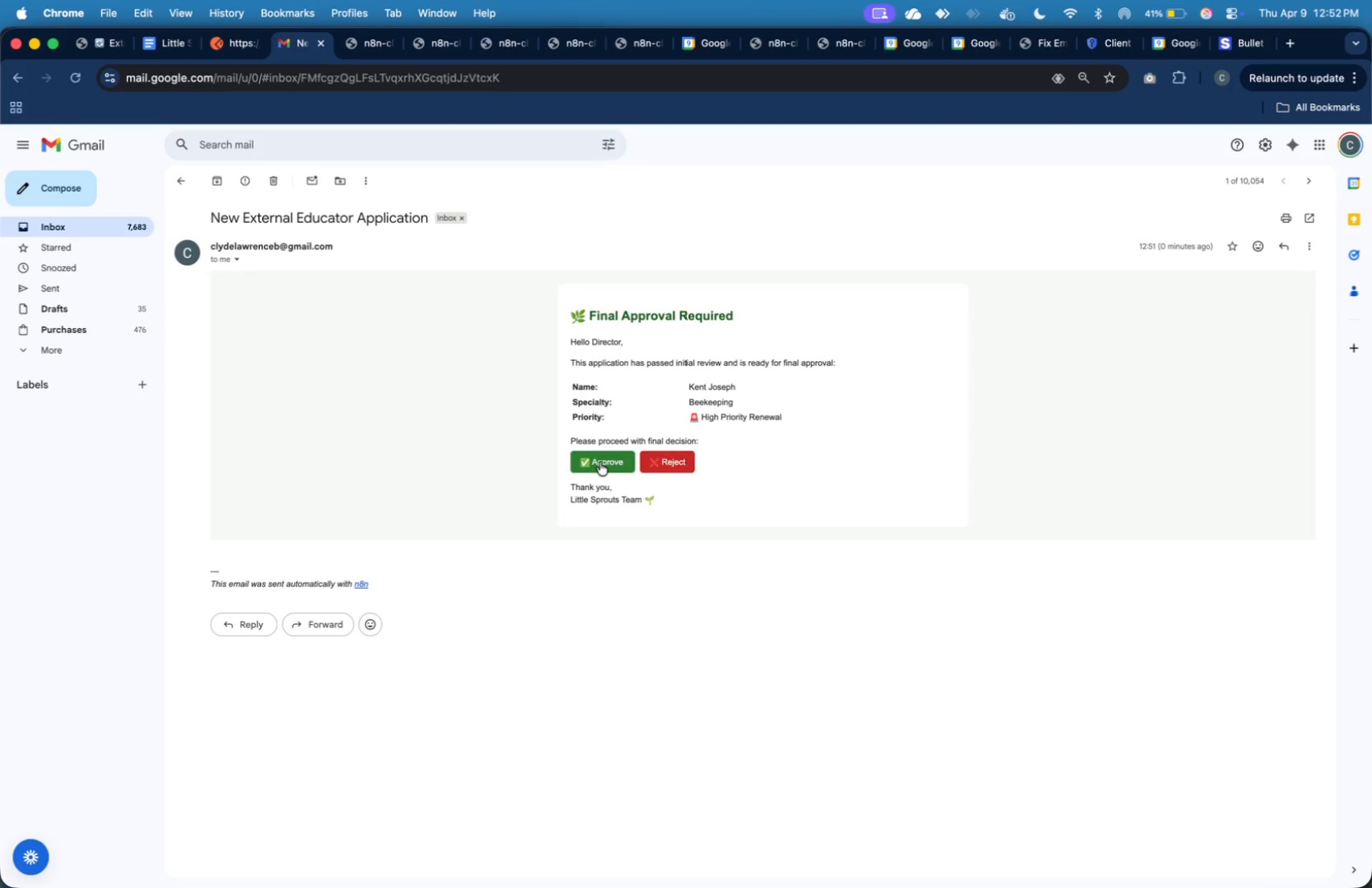 
left_click([600, 462])
 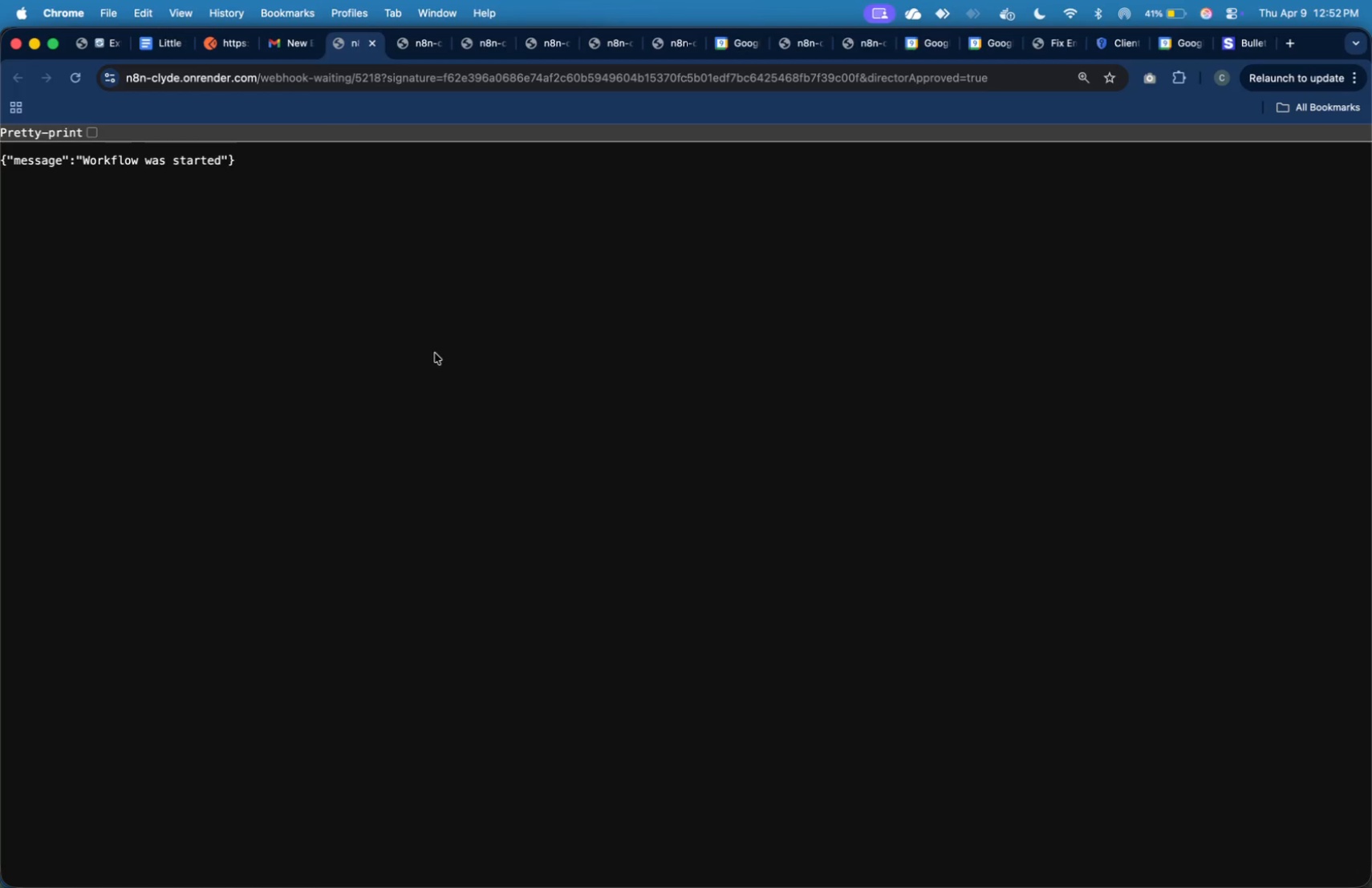 
wait(11.37)
 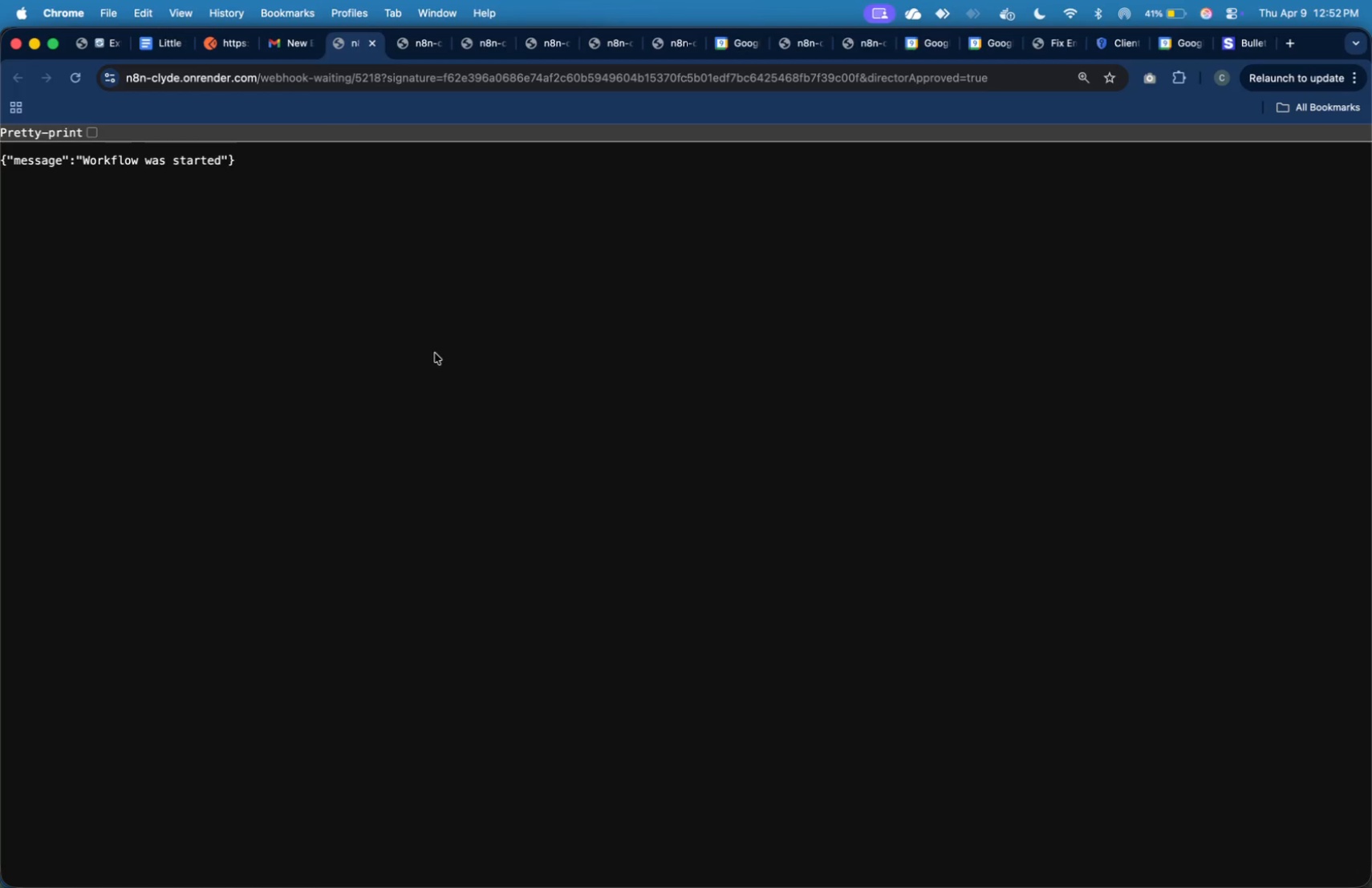 
left_click([101, 49])
 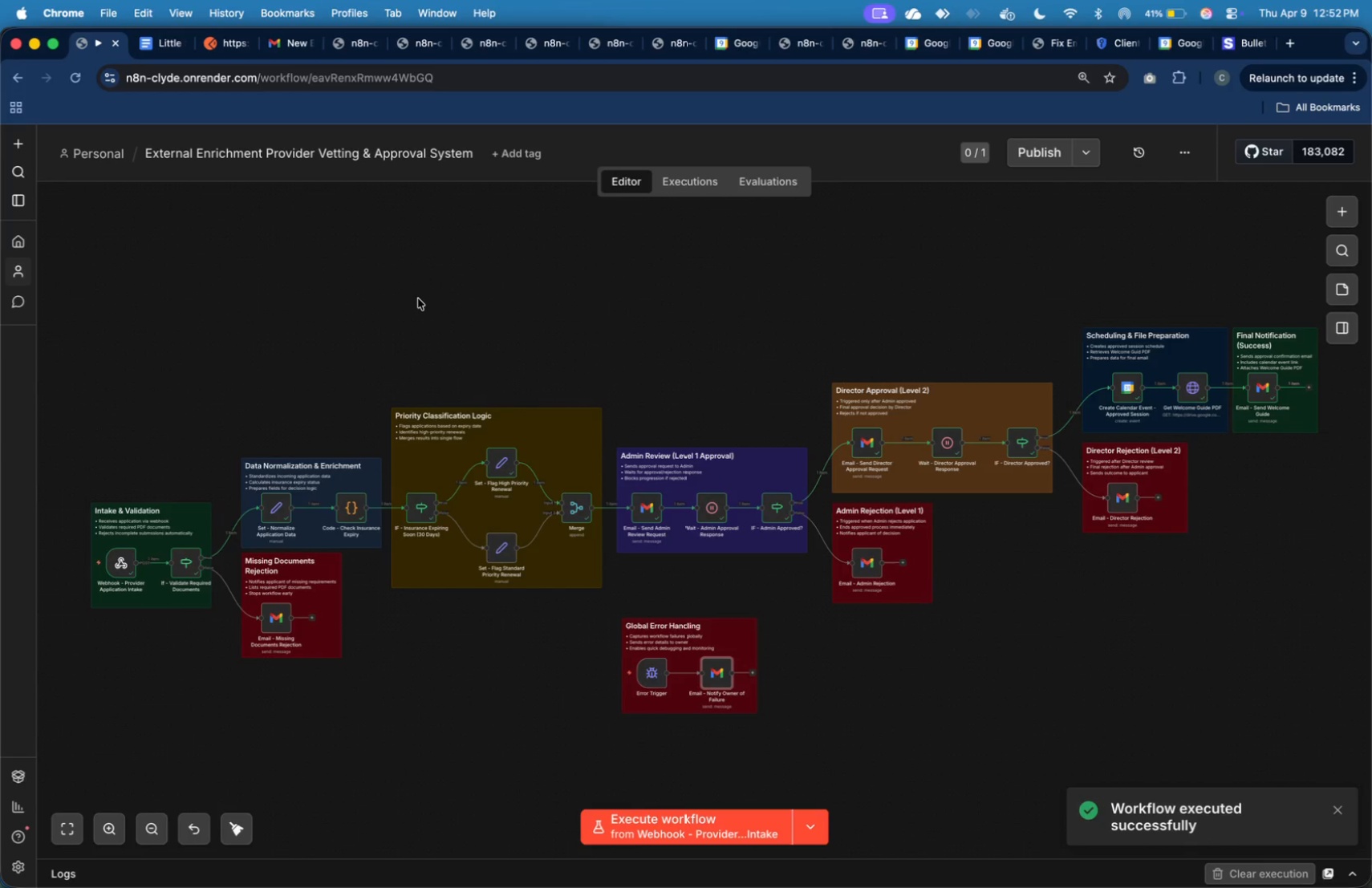 
key(Meta+Shift+4)
 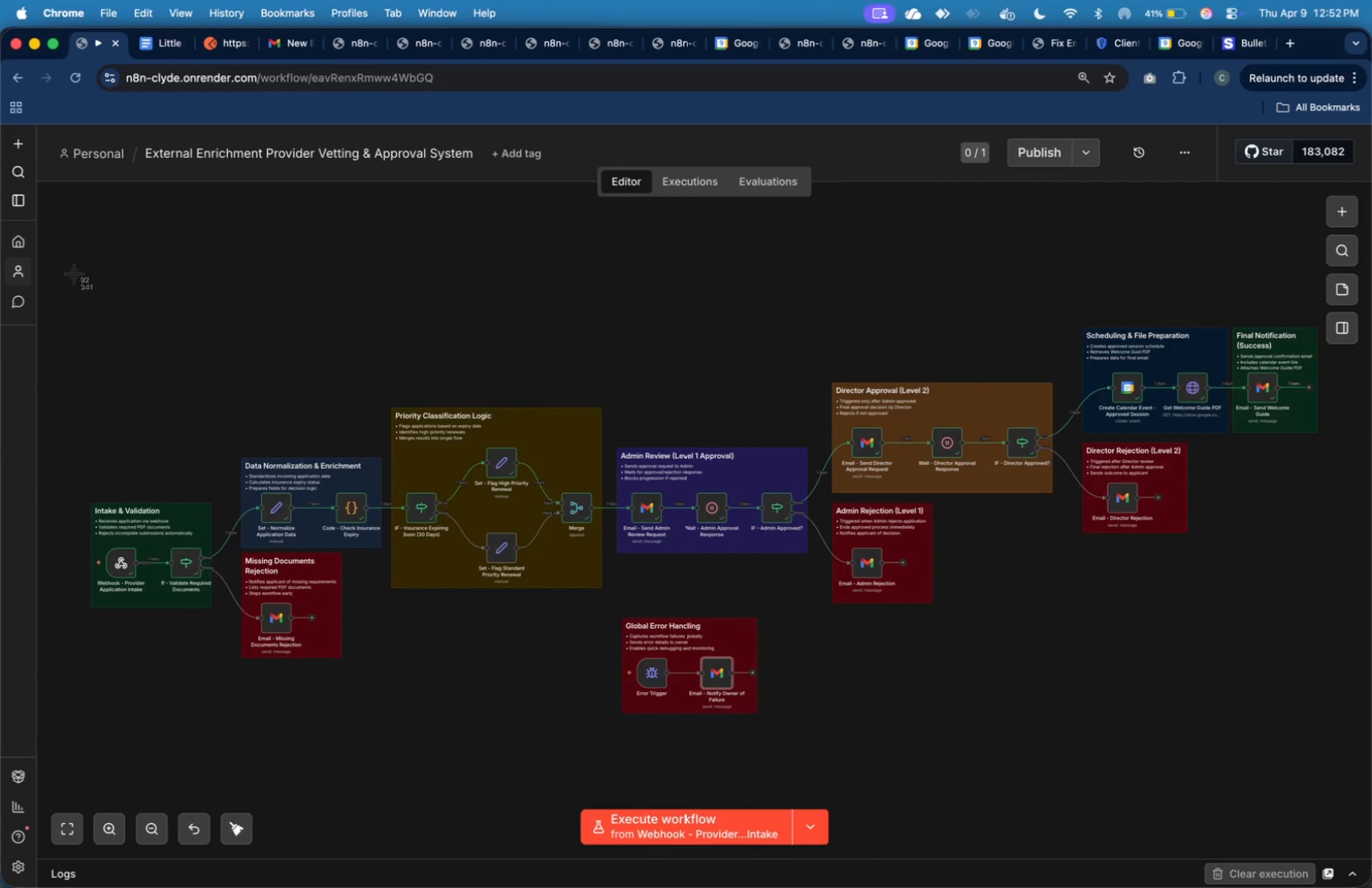 
left_click_drag(start_coordinate=[74, 265], to_coordinate=[1322, 727])
 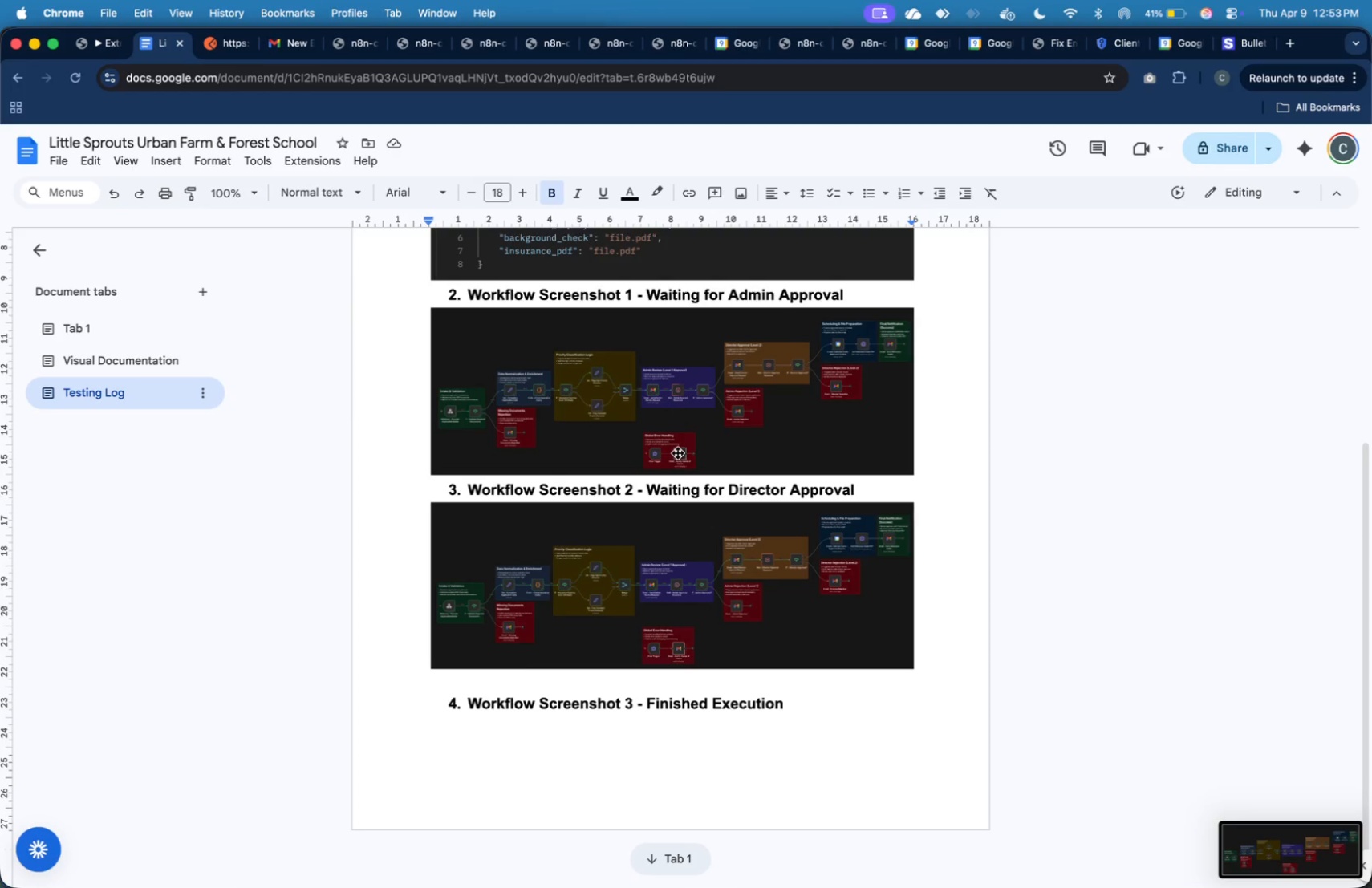 
scroll: coordinate [830, 702], scroll_direction: down, amount: 16.0
 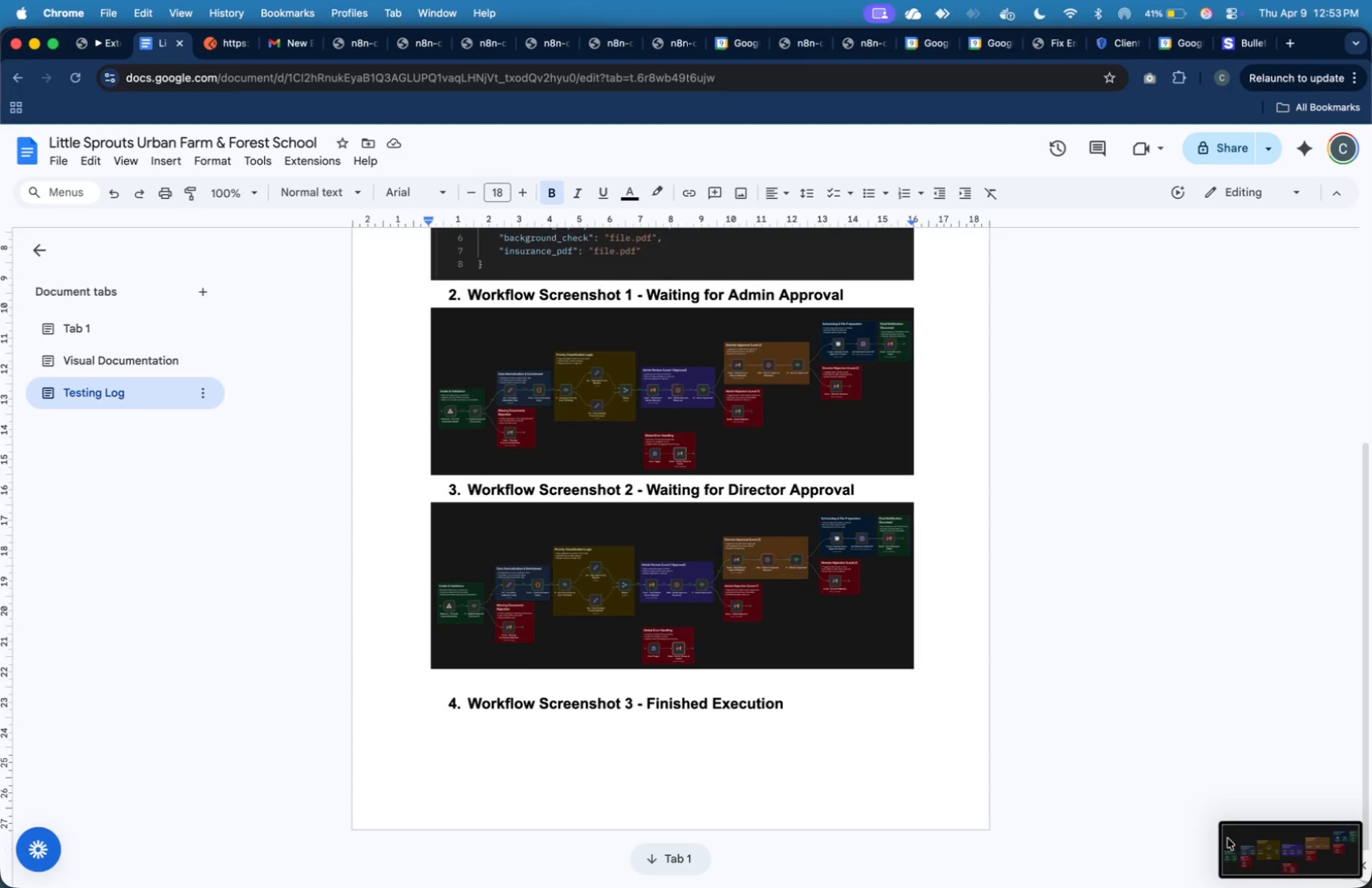 
left_click_drag(start_coordinate=[1235, 839], to_coordinate=[915, 745])
 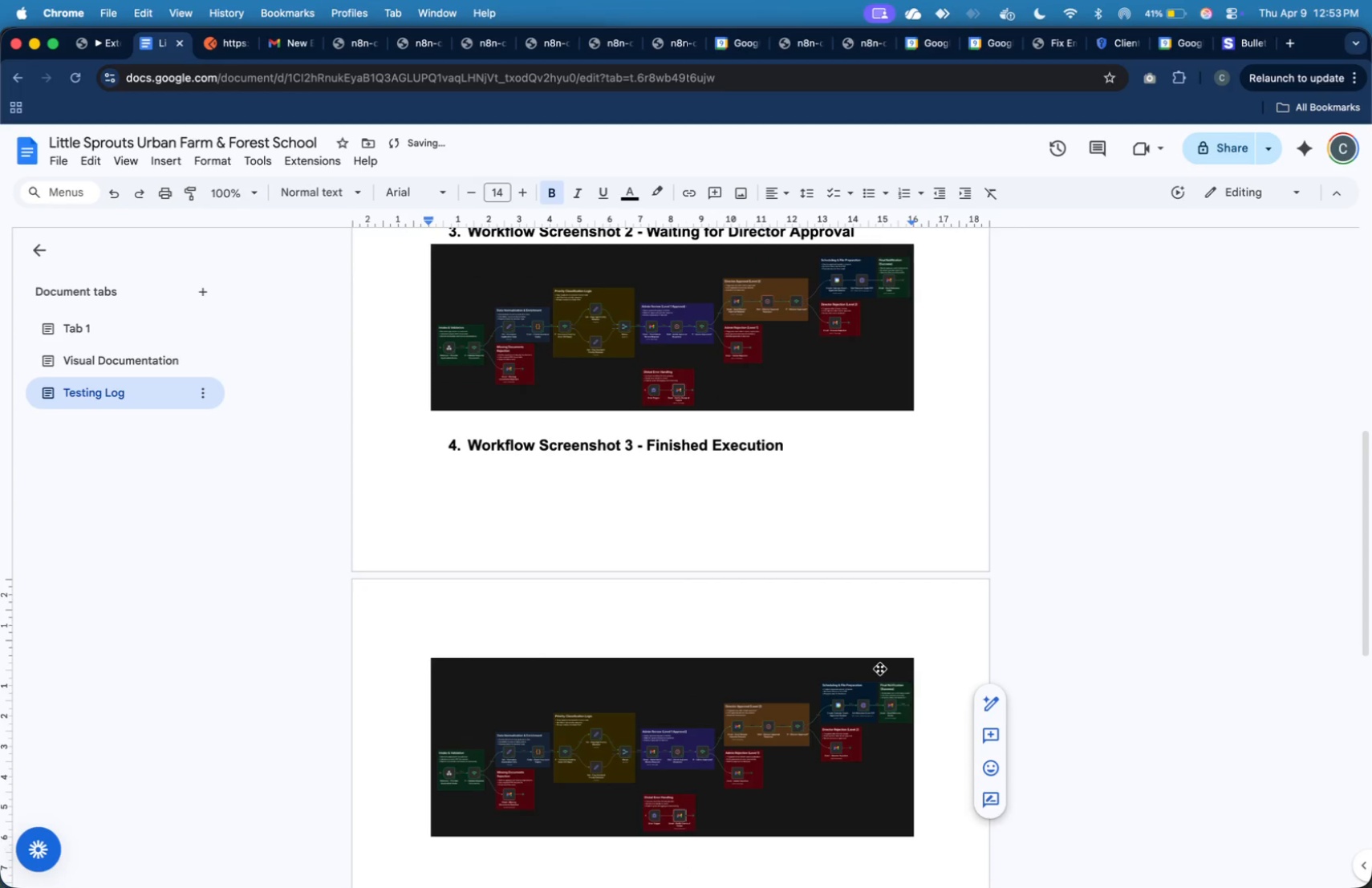 
key(Meta+Tab)